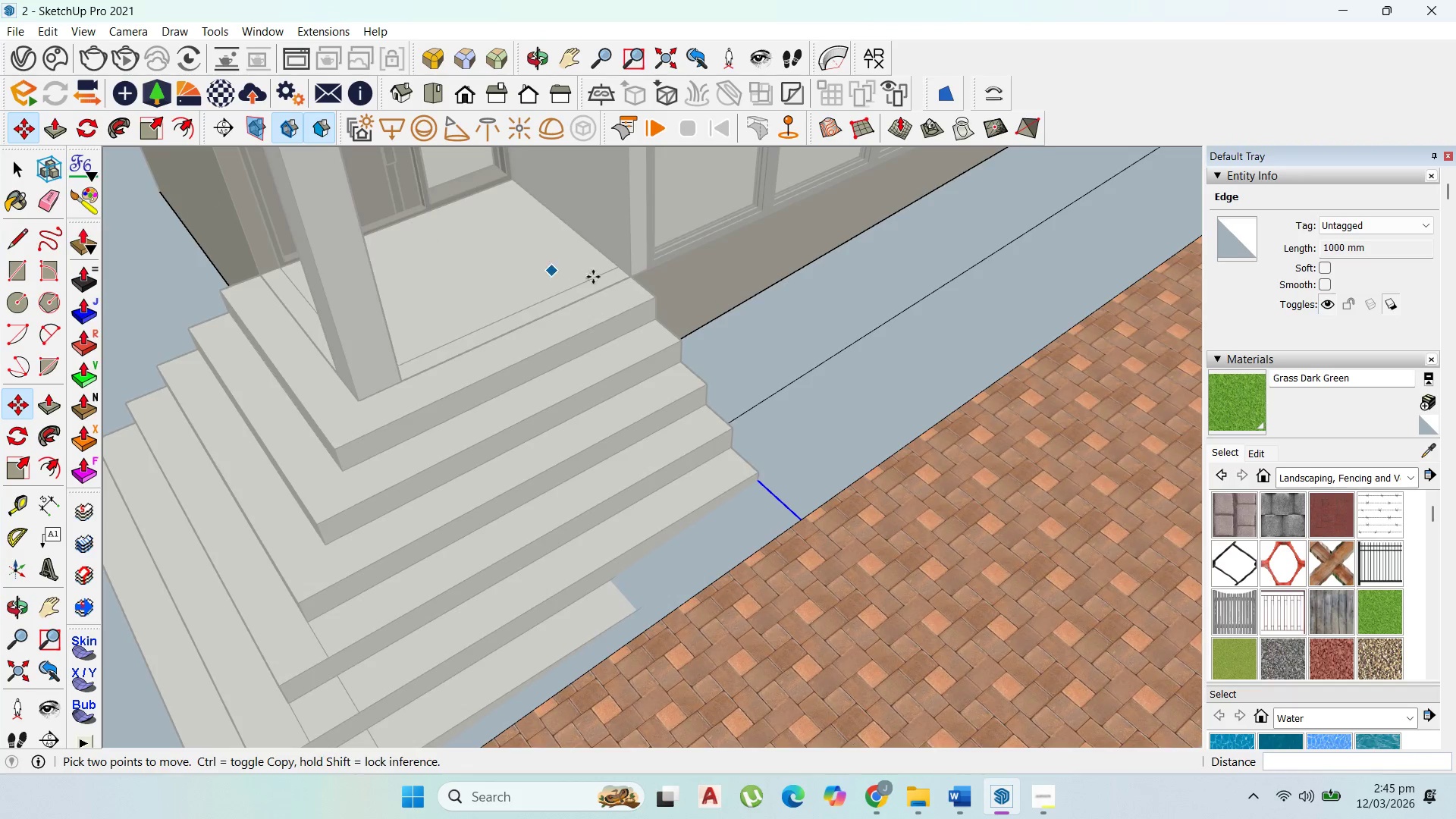 
left_click_drag(start_coordinate=[739, 330], to_coordinate=[742, 331])
 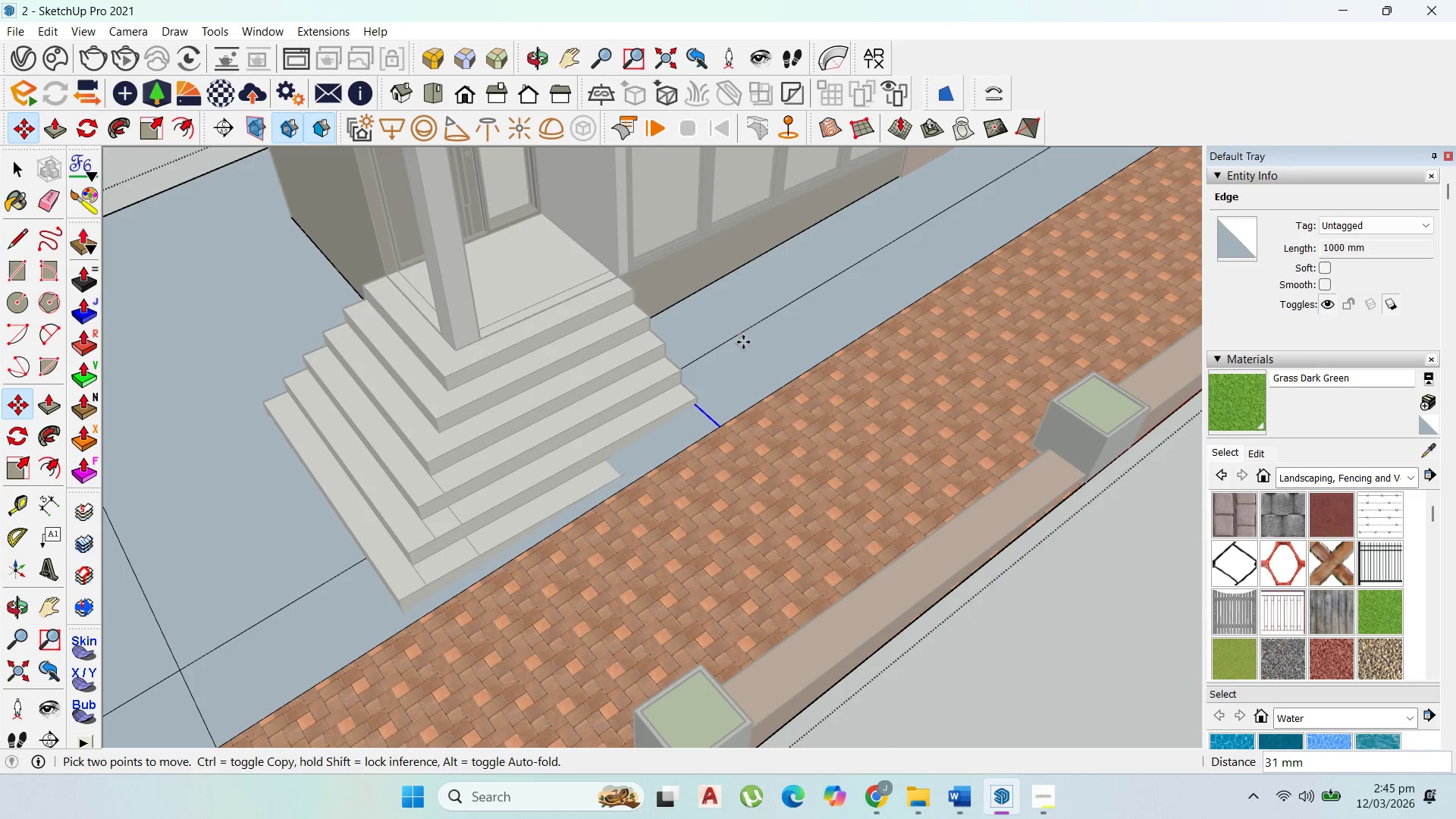 
scroll: coordinate [607, 277], scroll_direction: down, amount: 5.0
 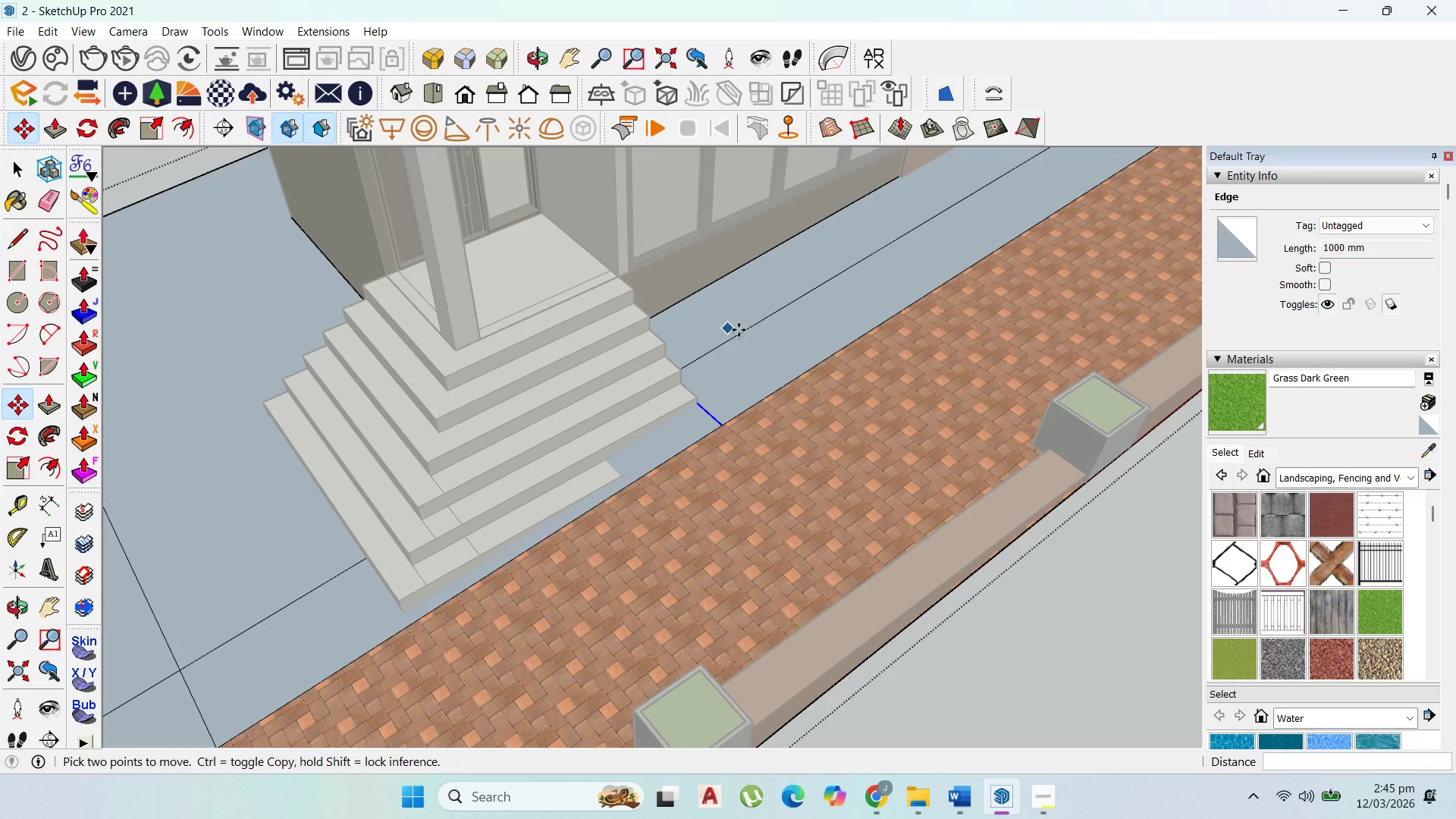 
key(Escape)
 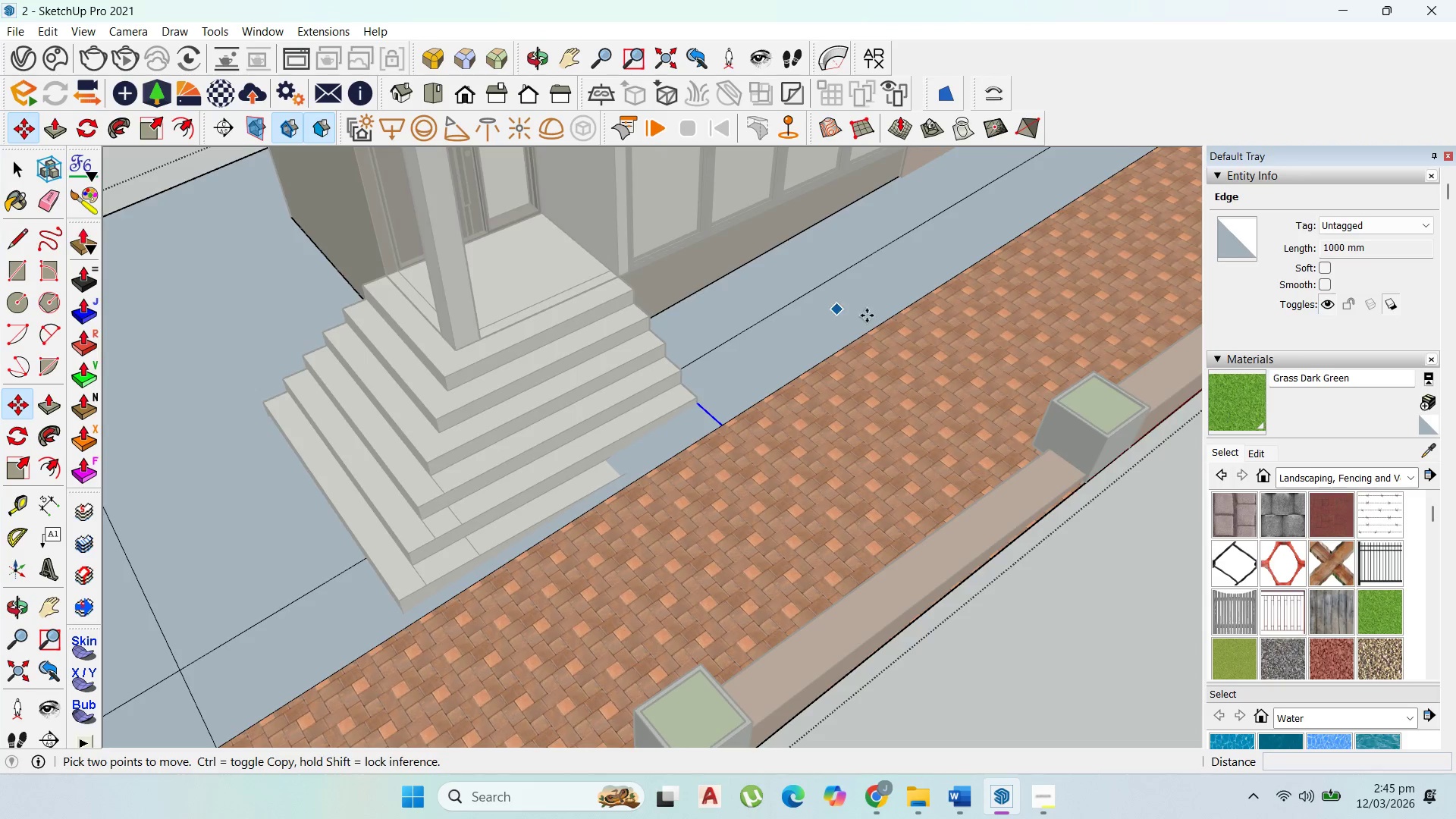 
scroll: coordinate [698, 310], scroll_direction: down, amount: 9.0
 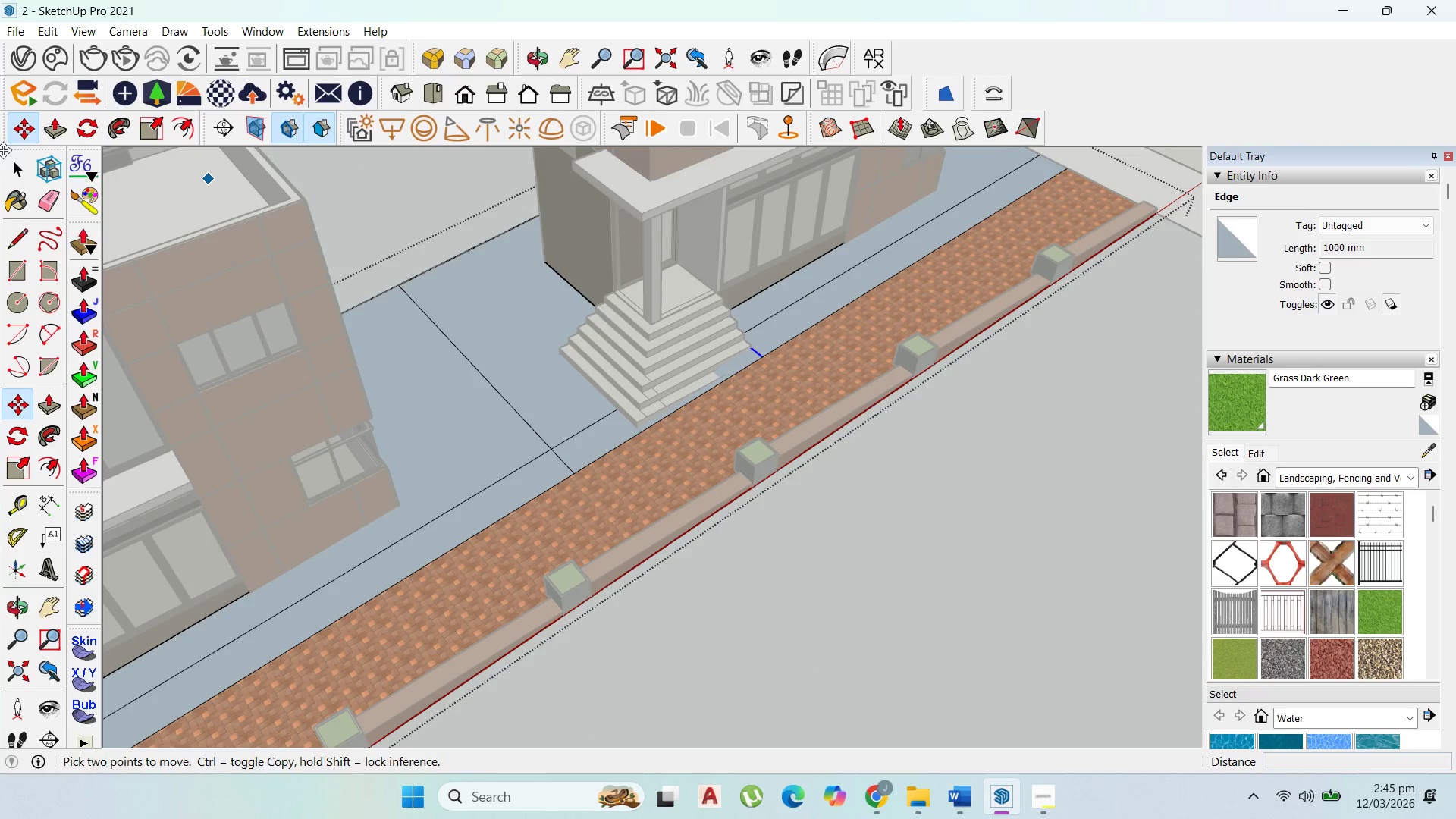 
left_click([11, 166])
 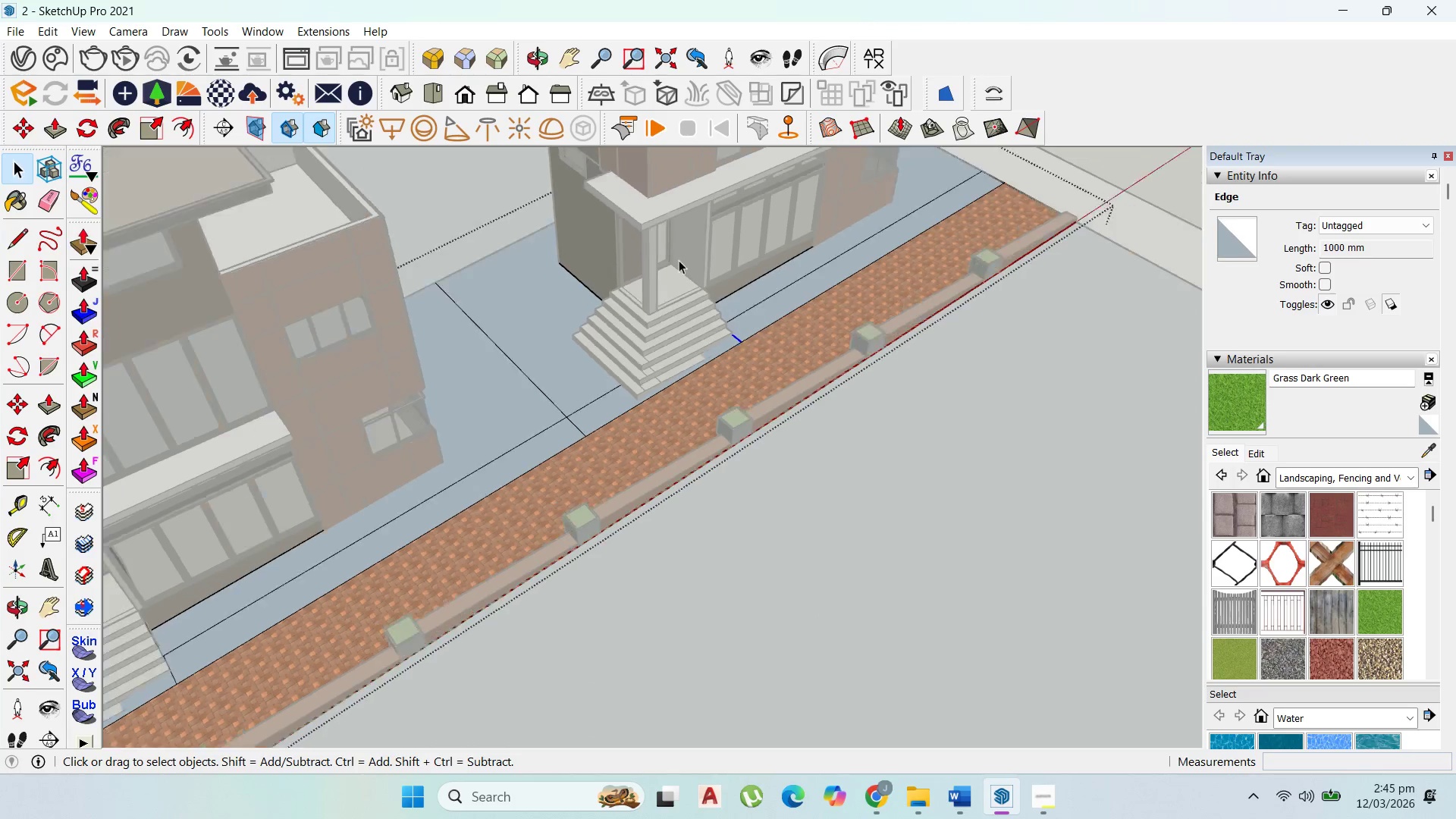 
scroll: coordinate [488, 456], scroll_direction: none, amount: 0.0
 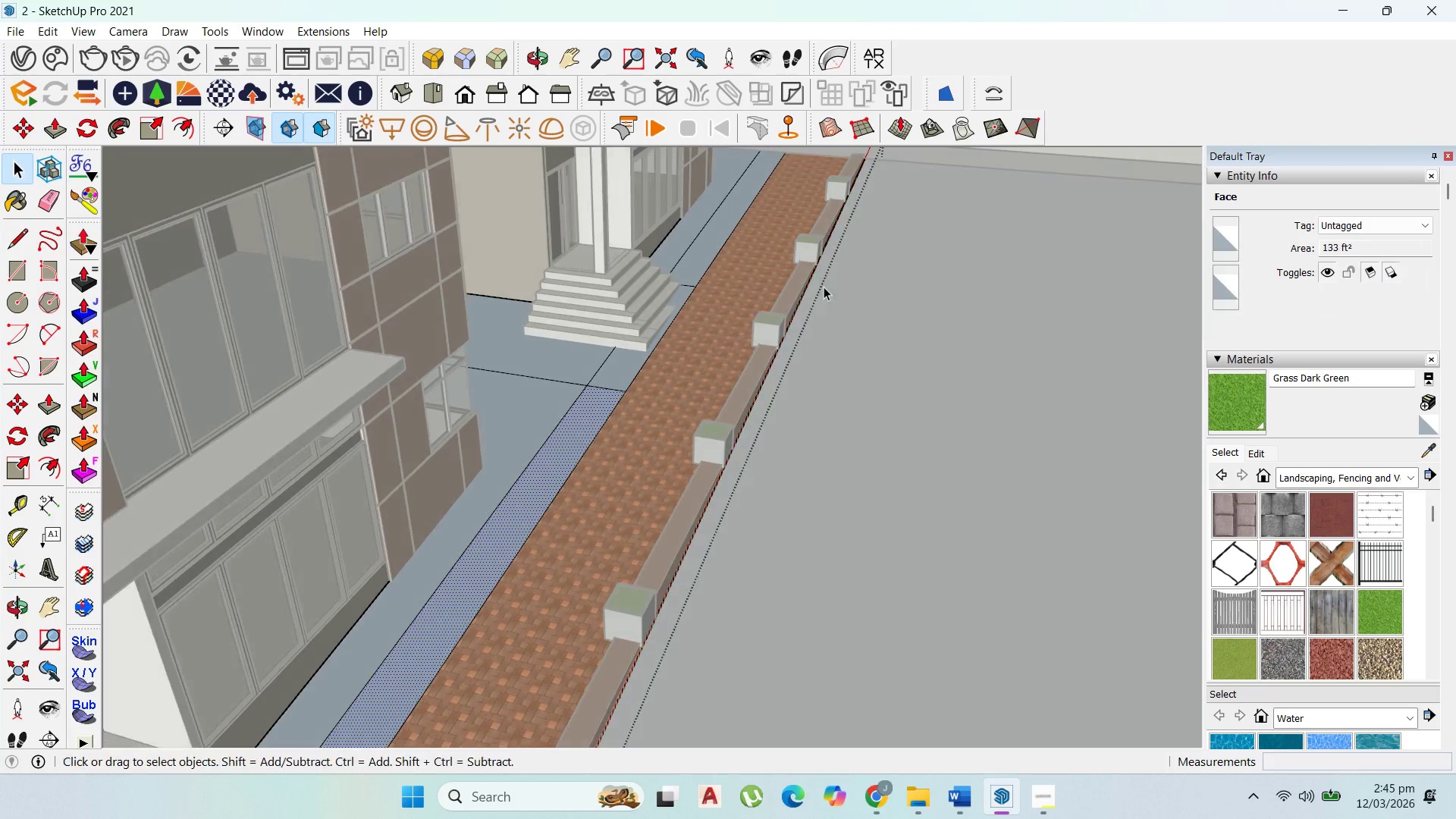 
scroll: coordinate [817, 279], scroll_direction: down, amount: 1.0
 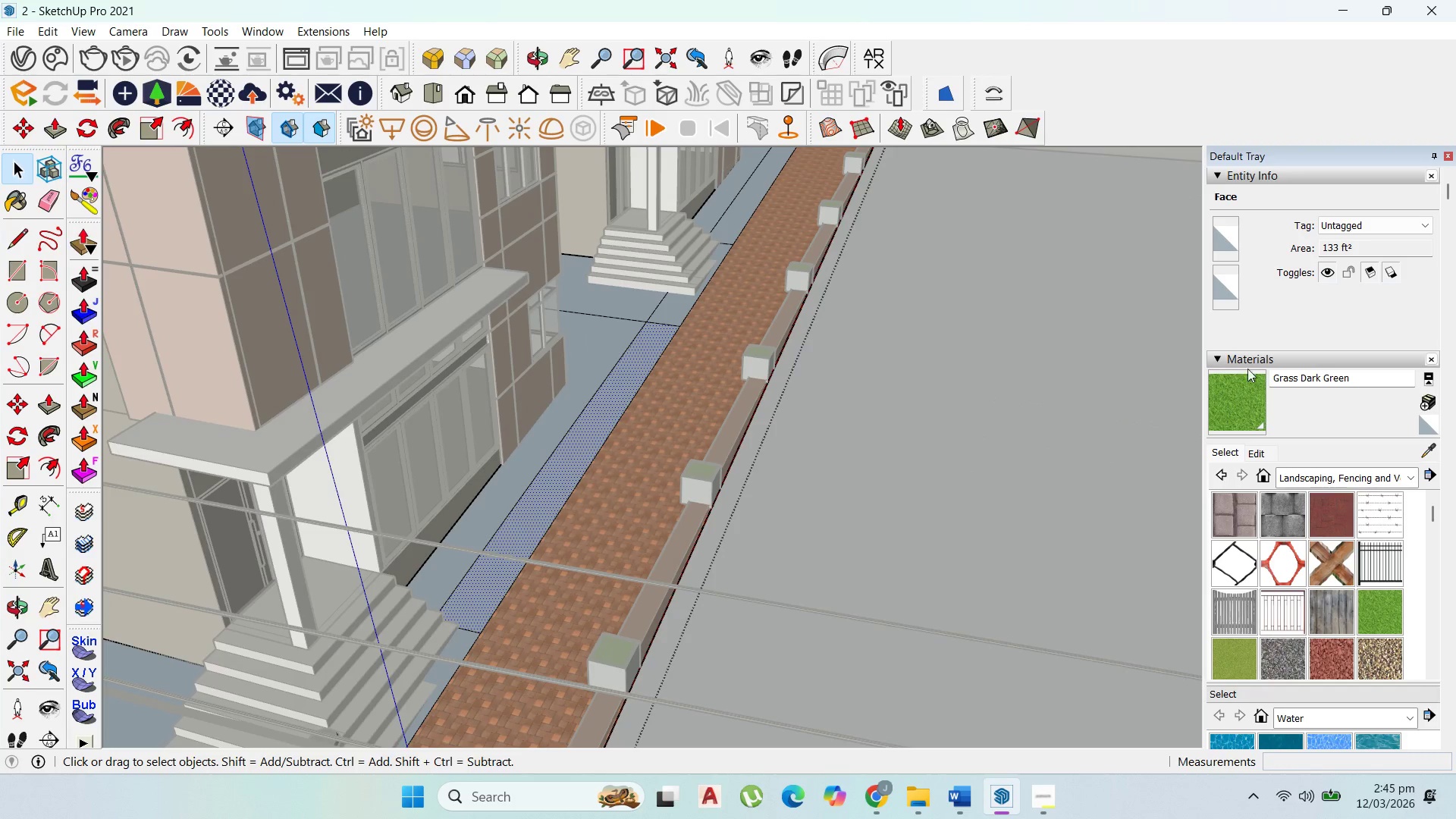 
left_click([1227, 406])
 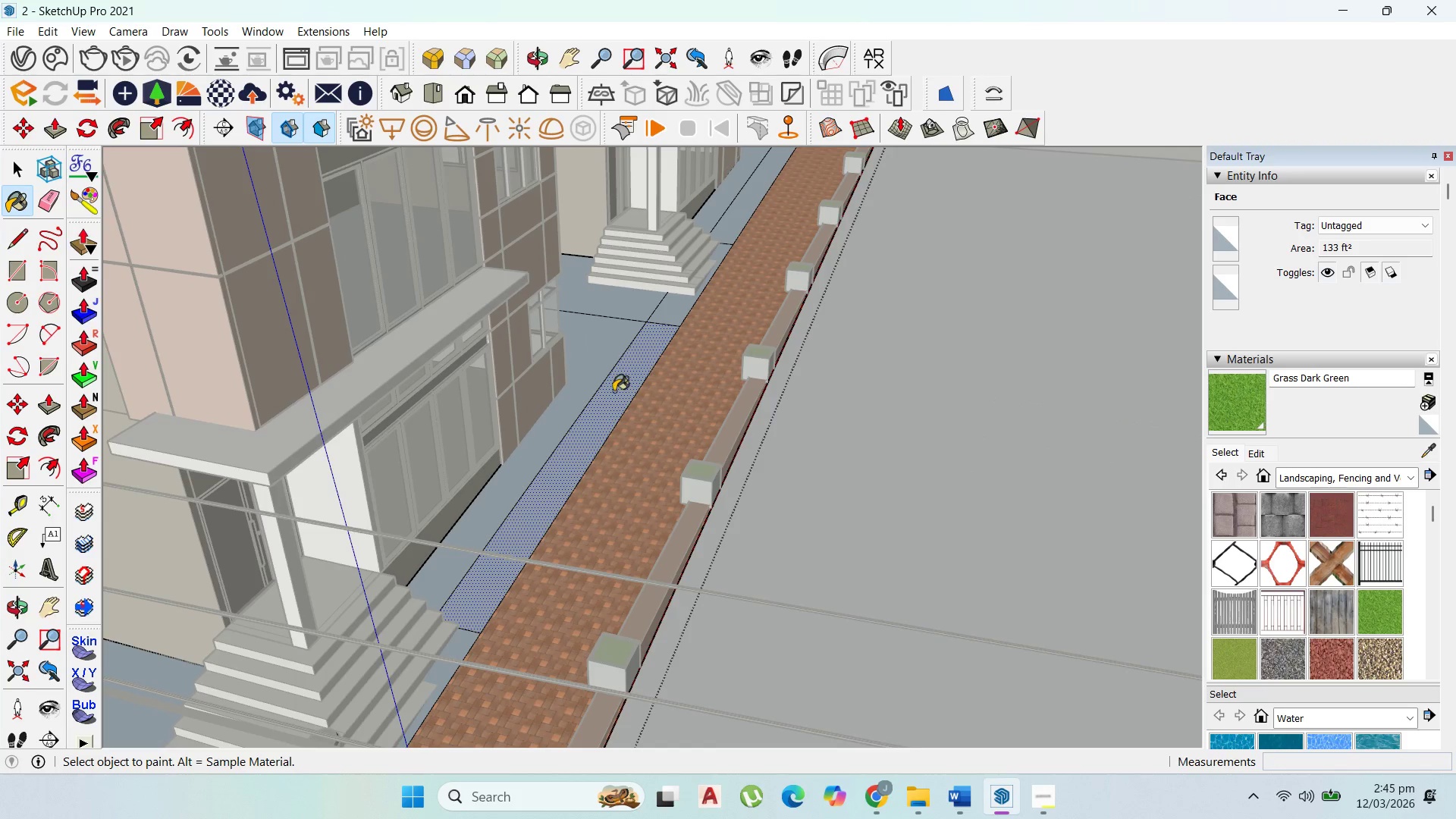 
left_click([613, 391])
 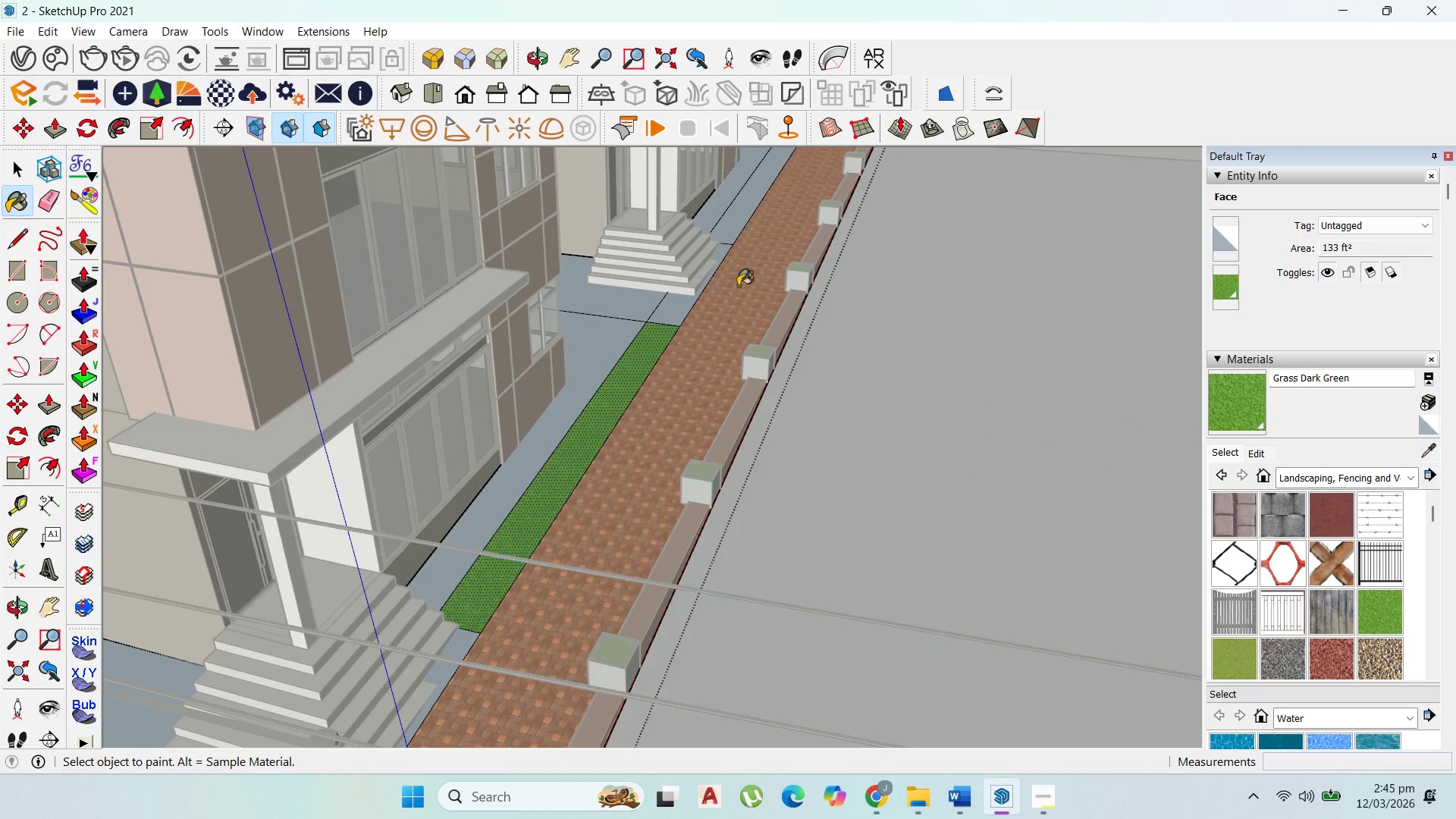 
key(Control+Z)
 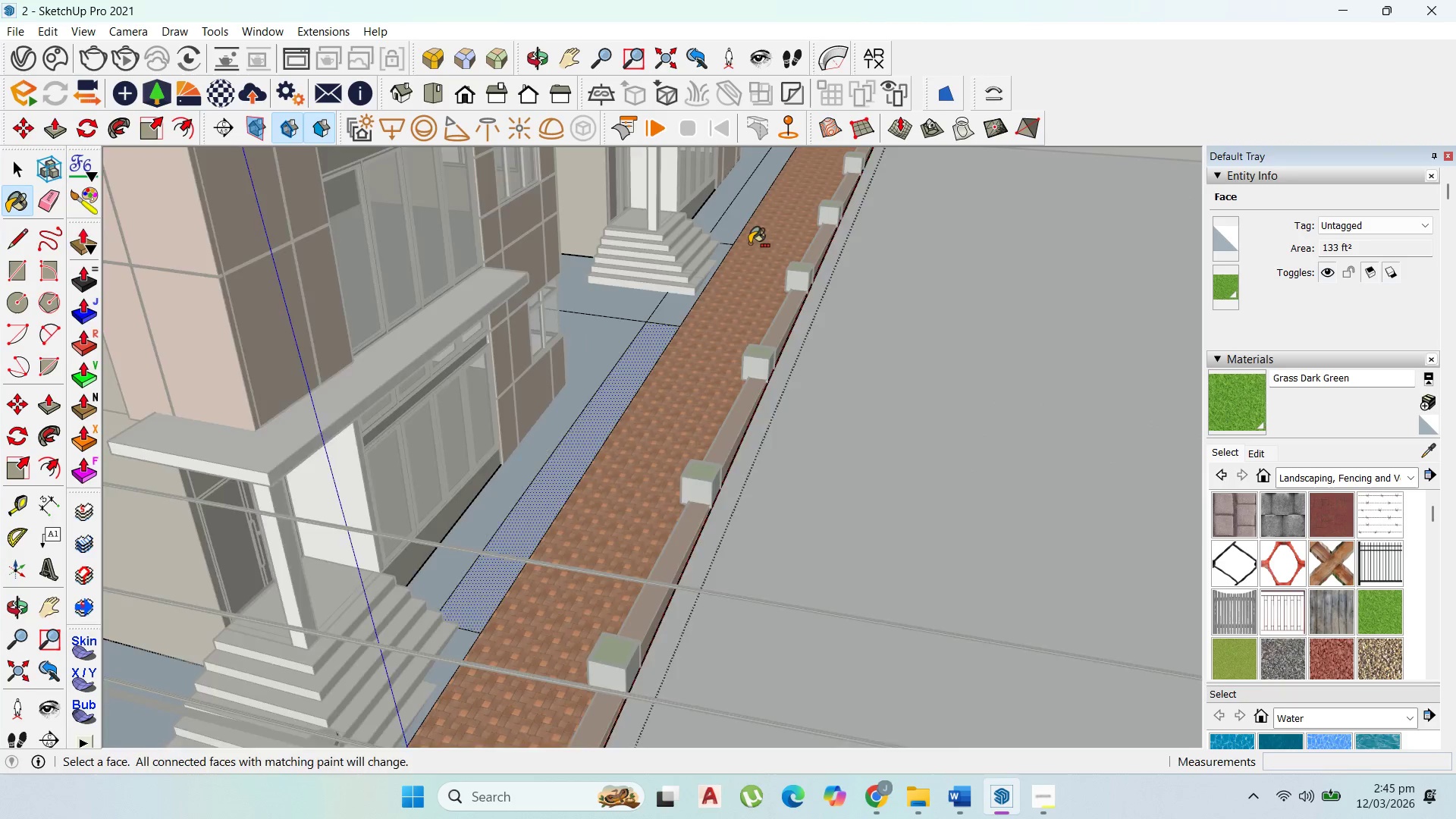 
scroll: coordinate [752, 244], scroll_direction: down, amount: 5.0
 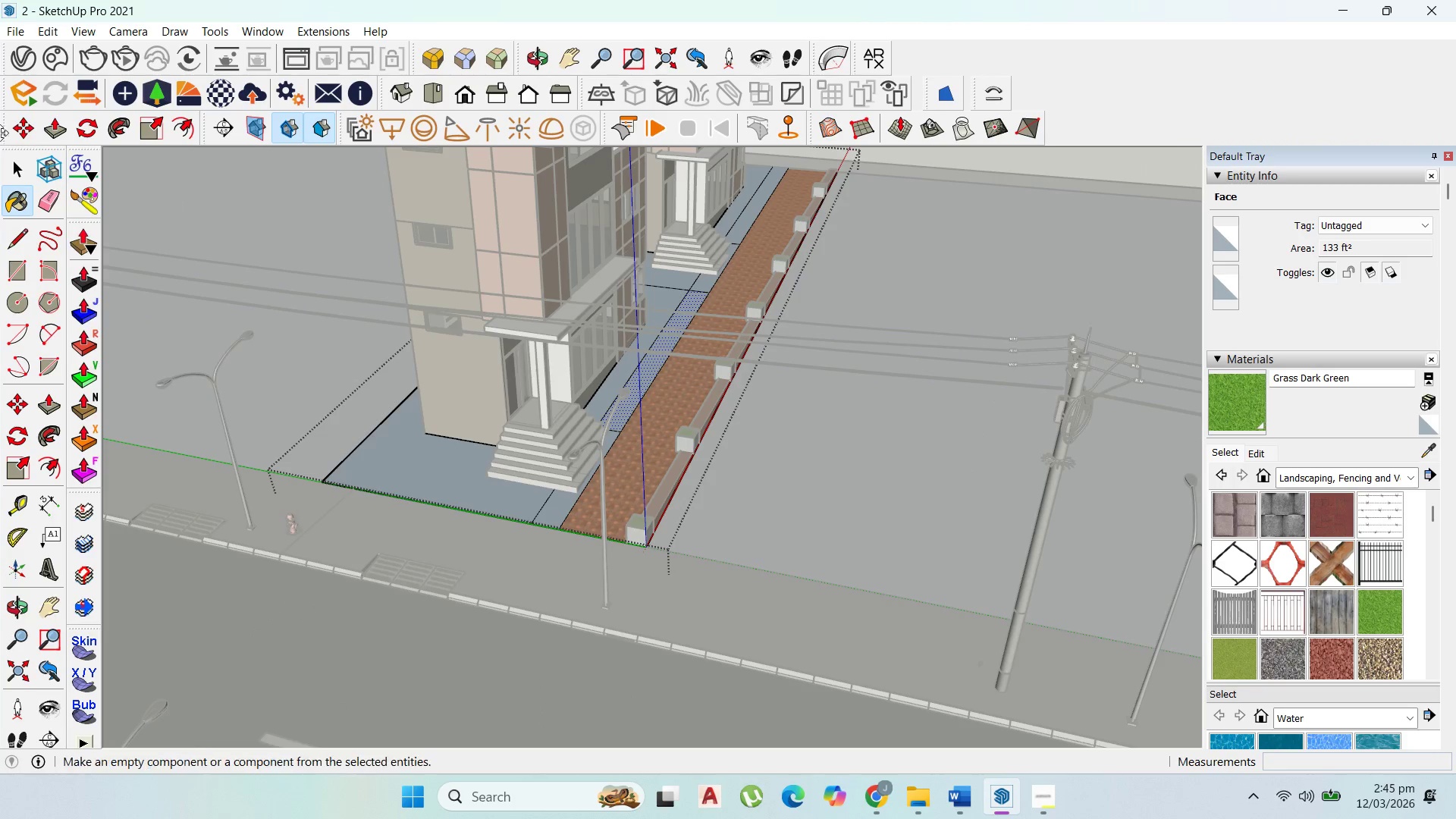 
left_click([17, 173])
 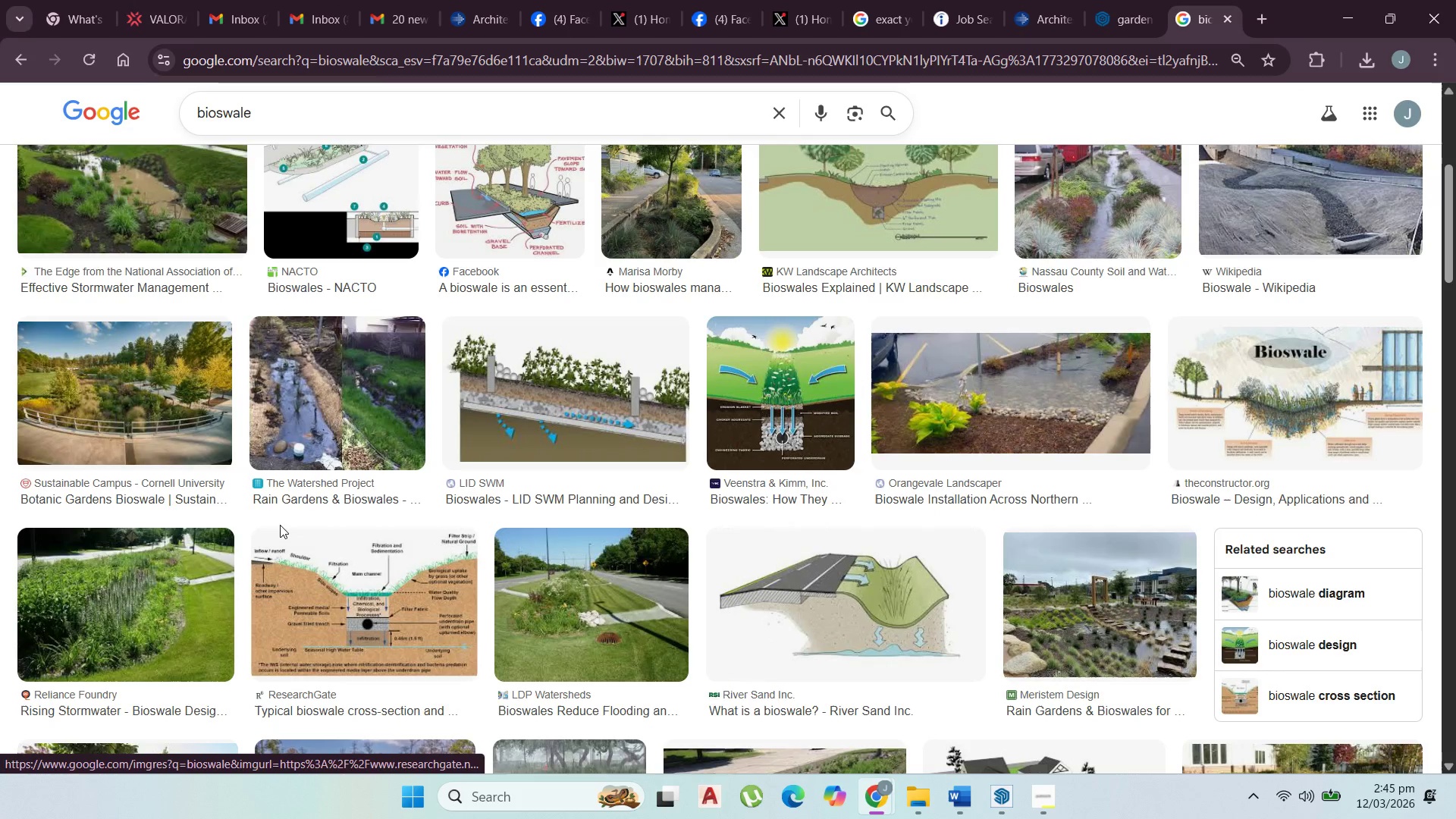 
scroll: coordinate [0, 127], scroll_direction: up, amount: 1.0
 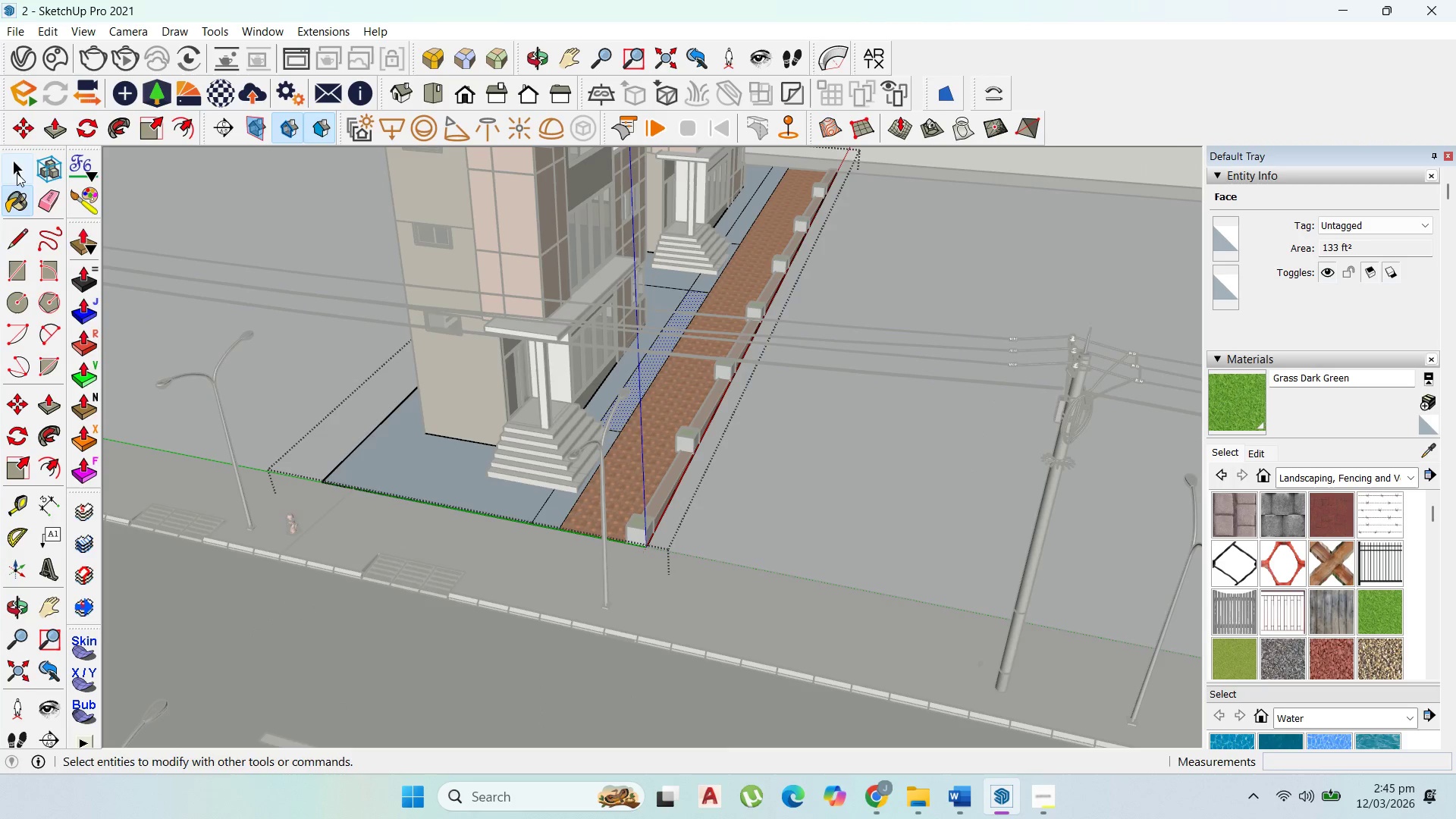 
wait(6.73)
 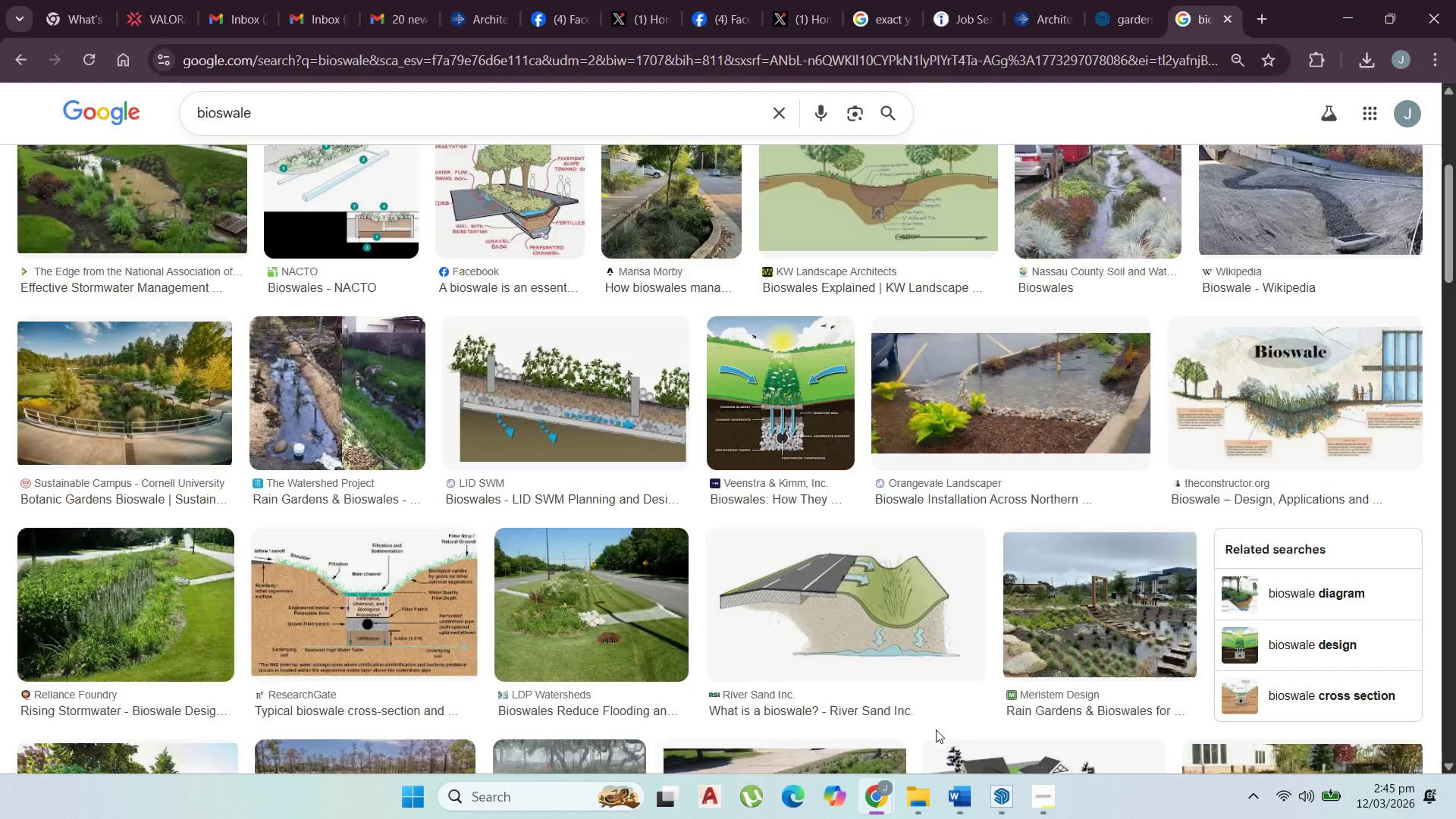 
scroll: coordinate [715, 479], scroll_direction: up, amount: 1.0
 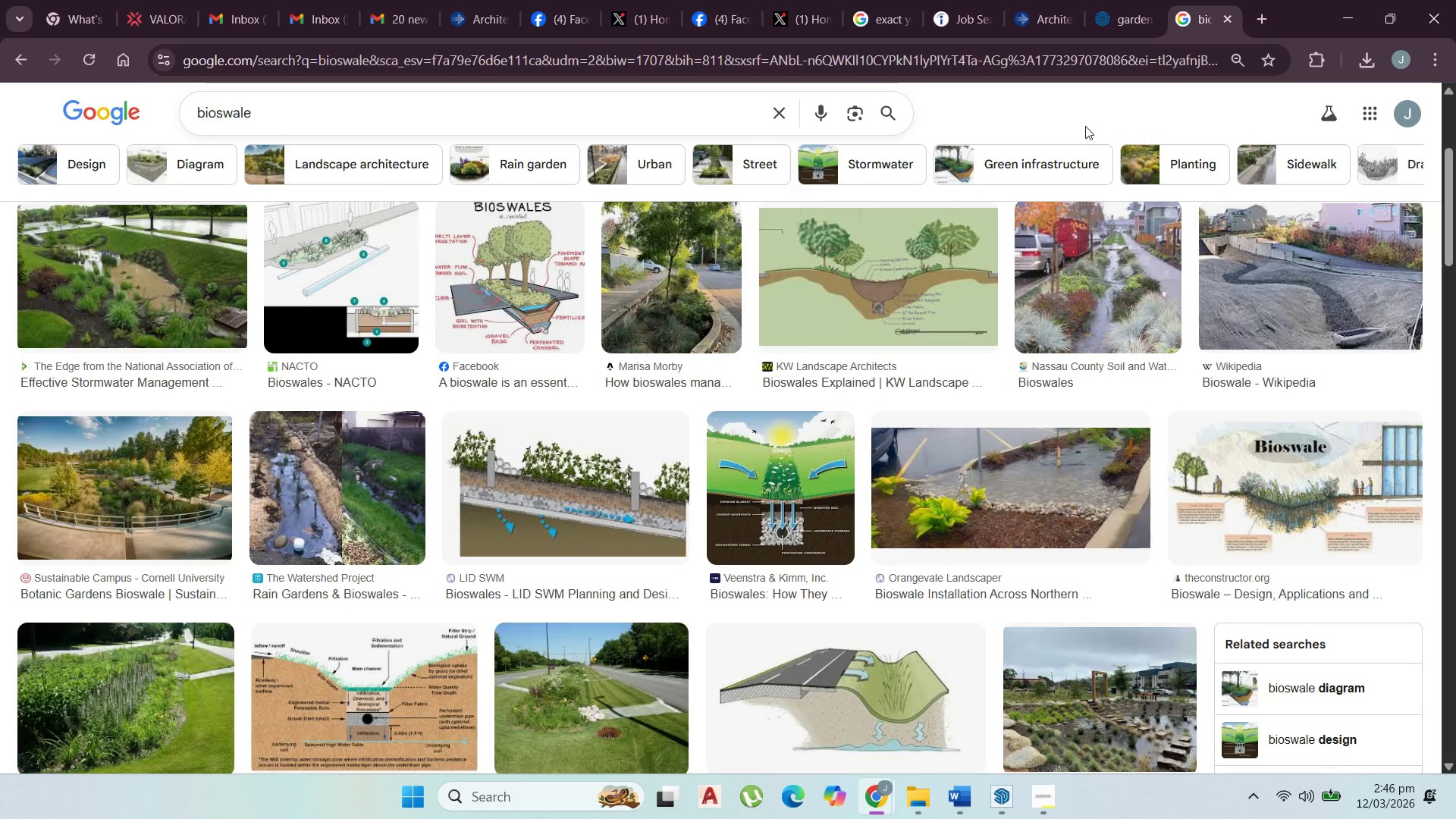 
wait(7.95)
 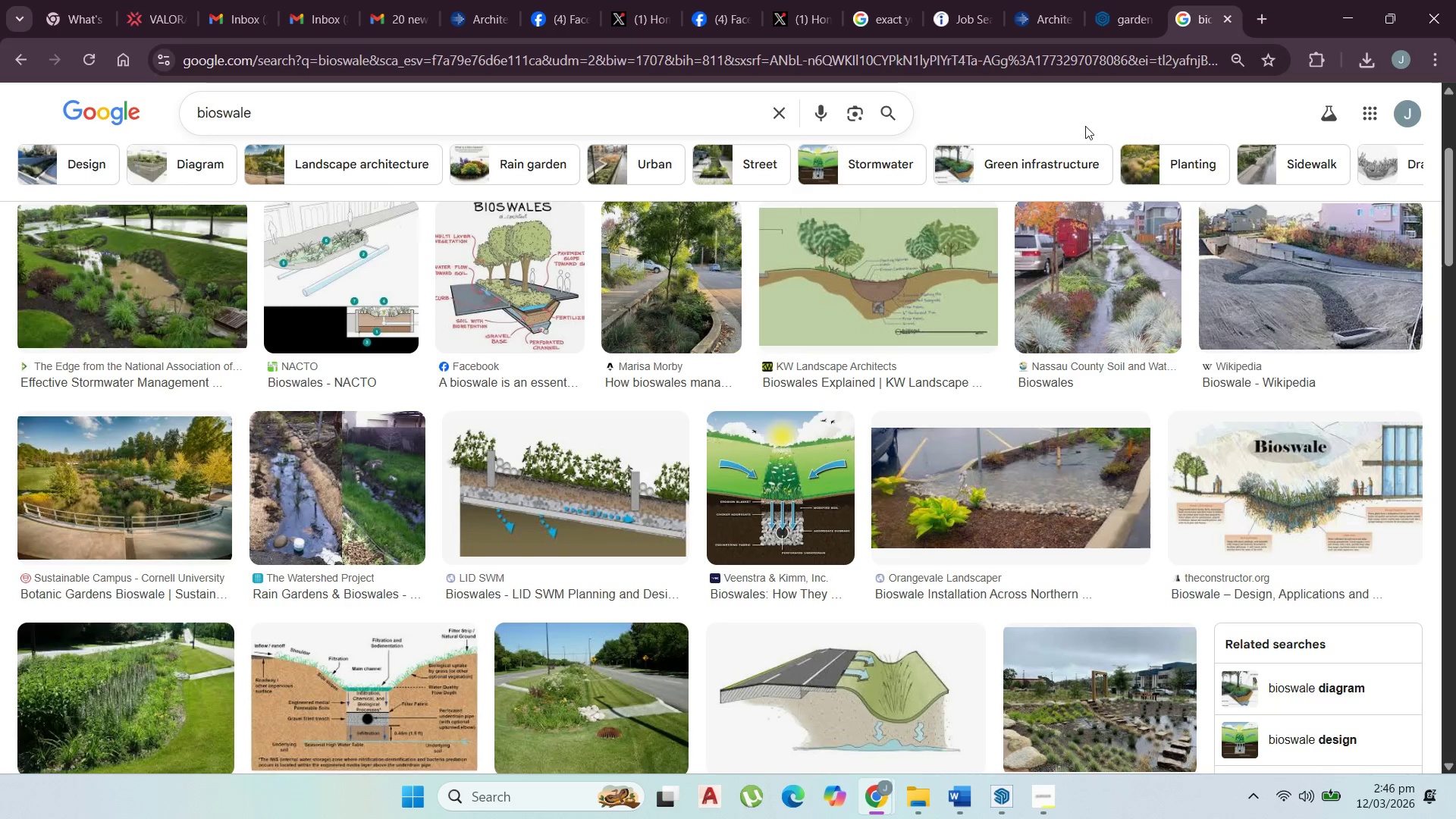 
scroll: coordinate [430, 526], scroll_direction: down, amount: 5.0
 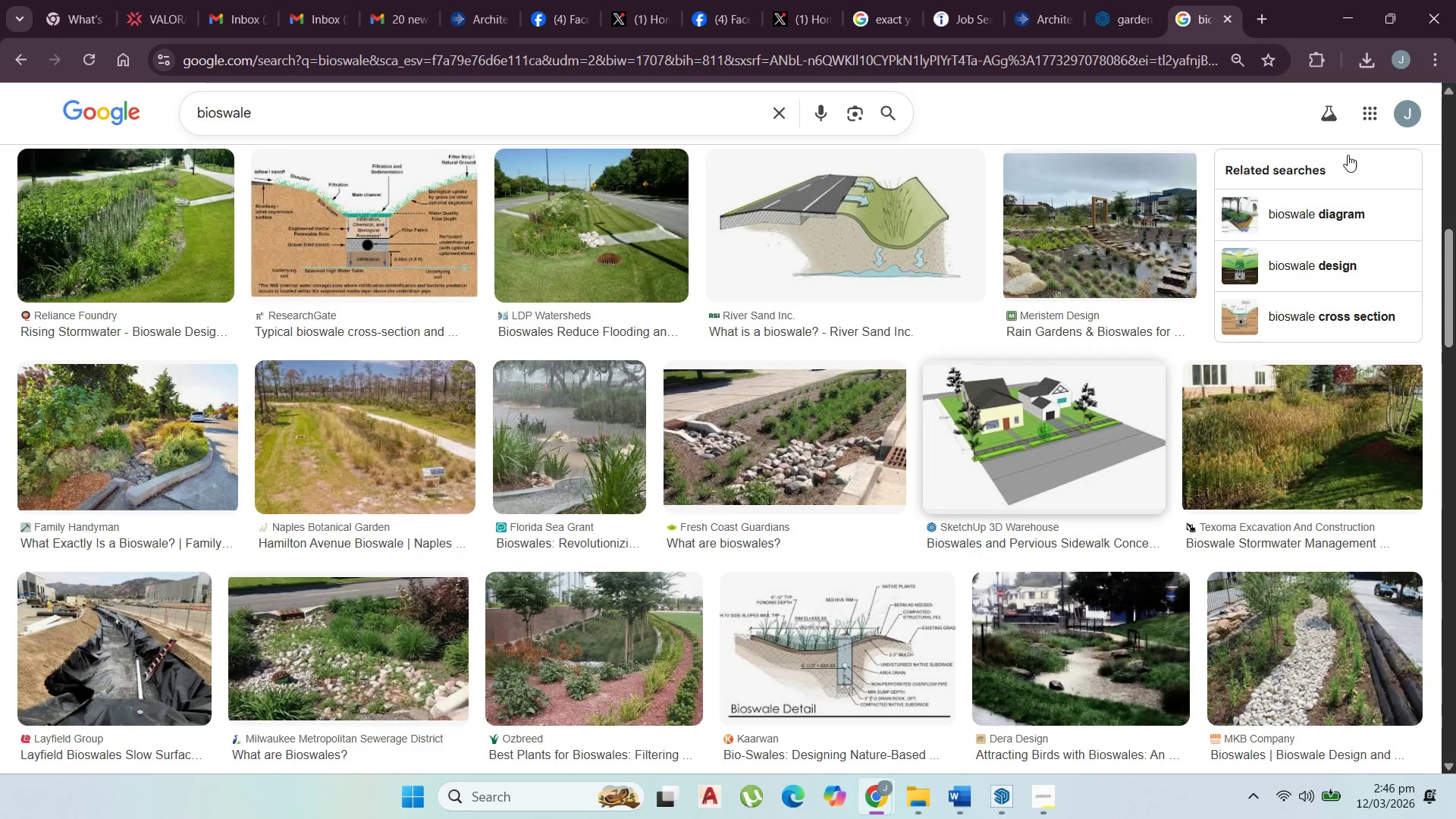 
left_click([1343, 24])
 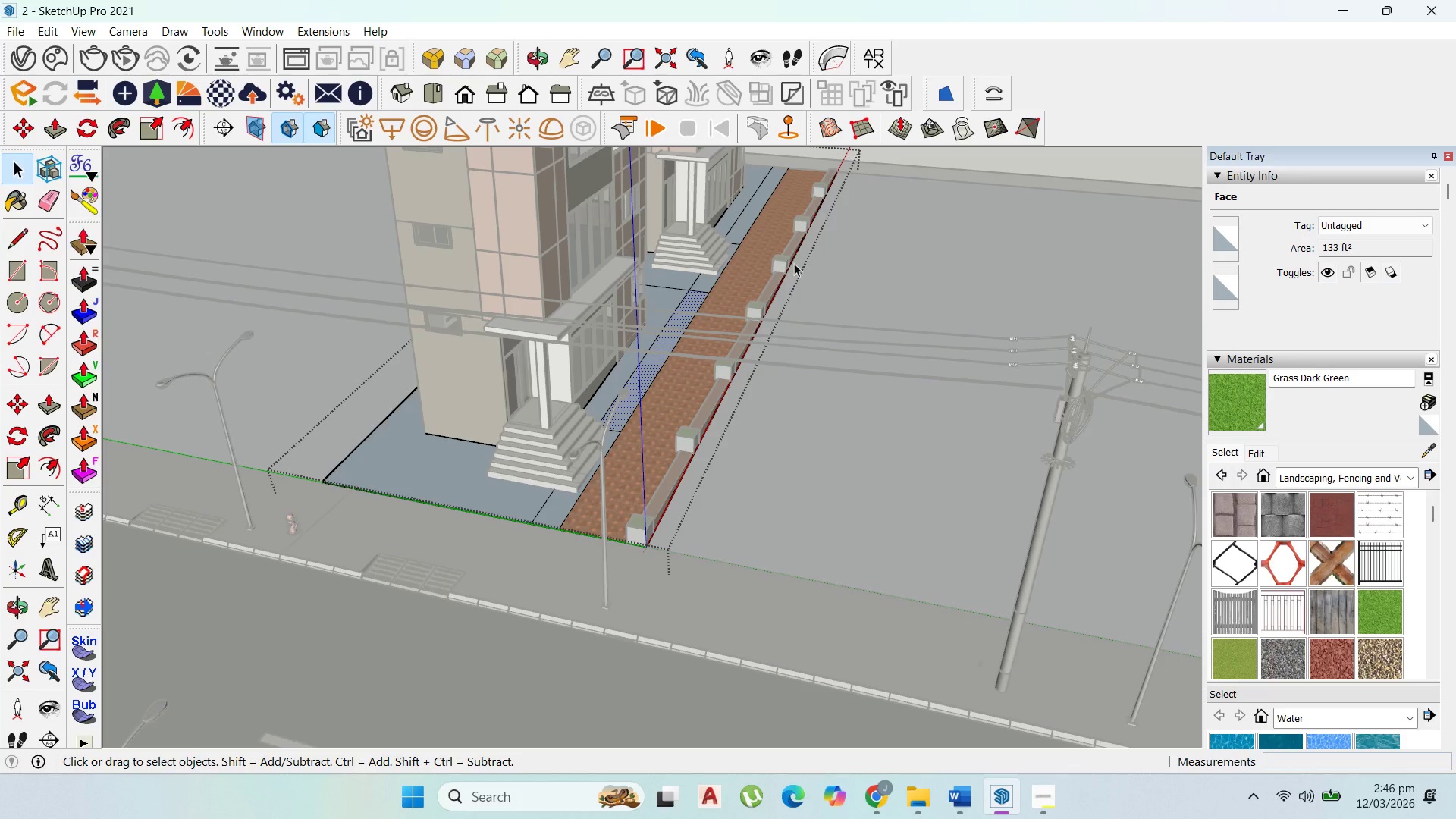 
left_click([911, 203])
 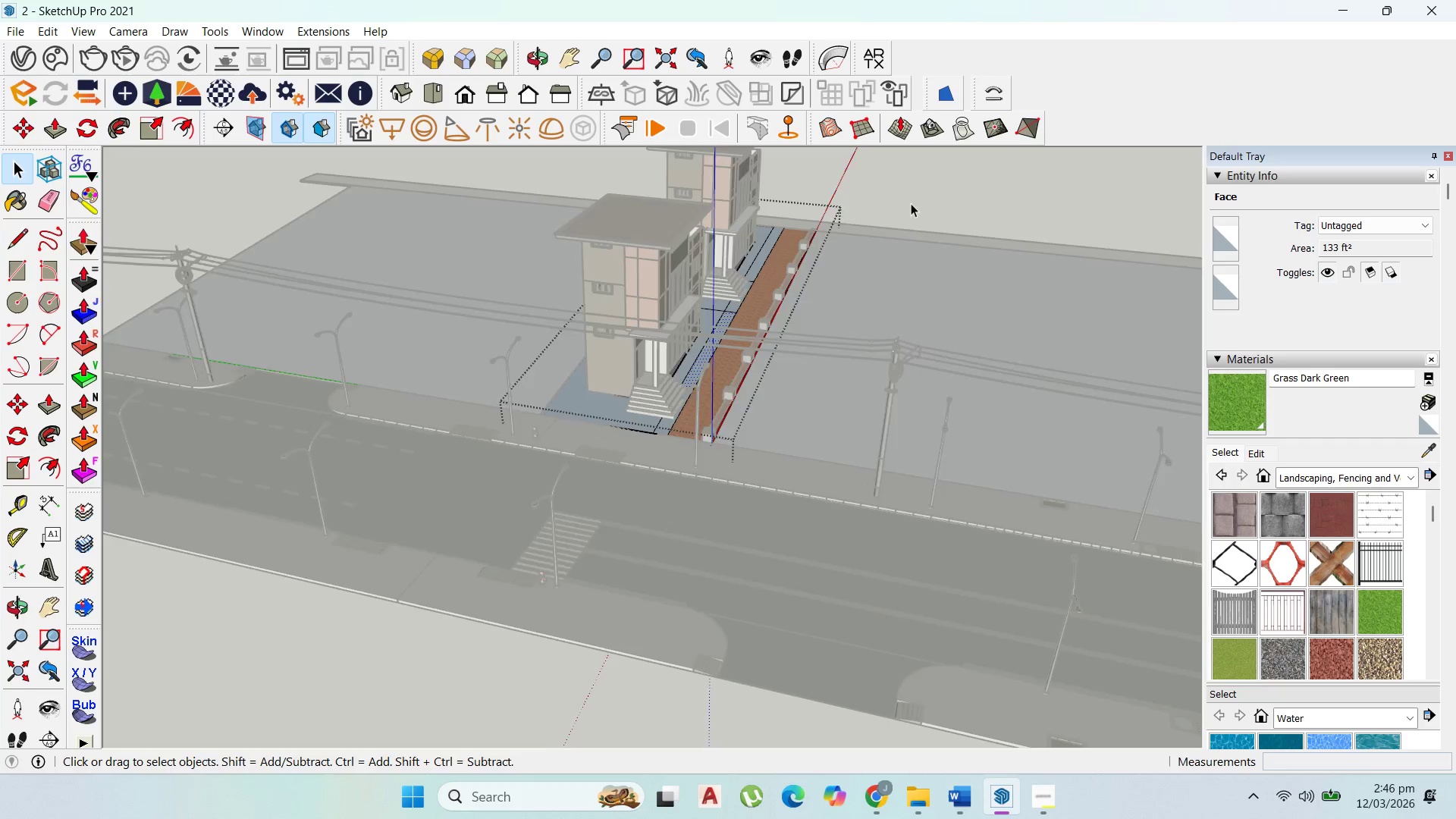 
scroll: coordinate [824, 352], scroll_direction: down, amount: 8.0
 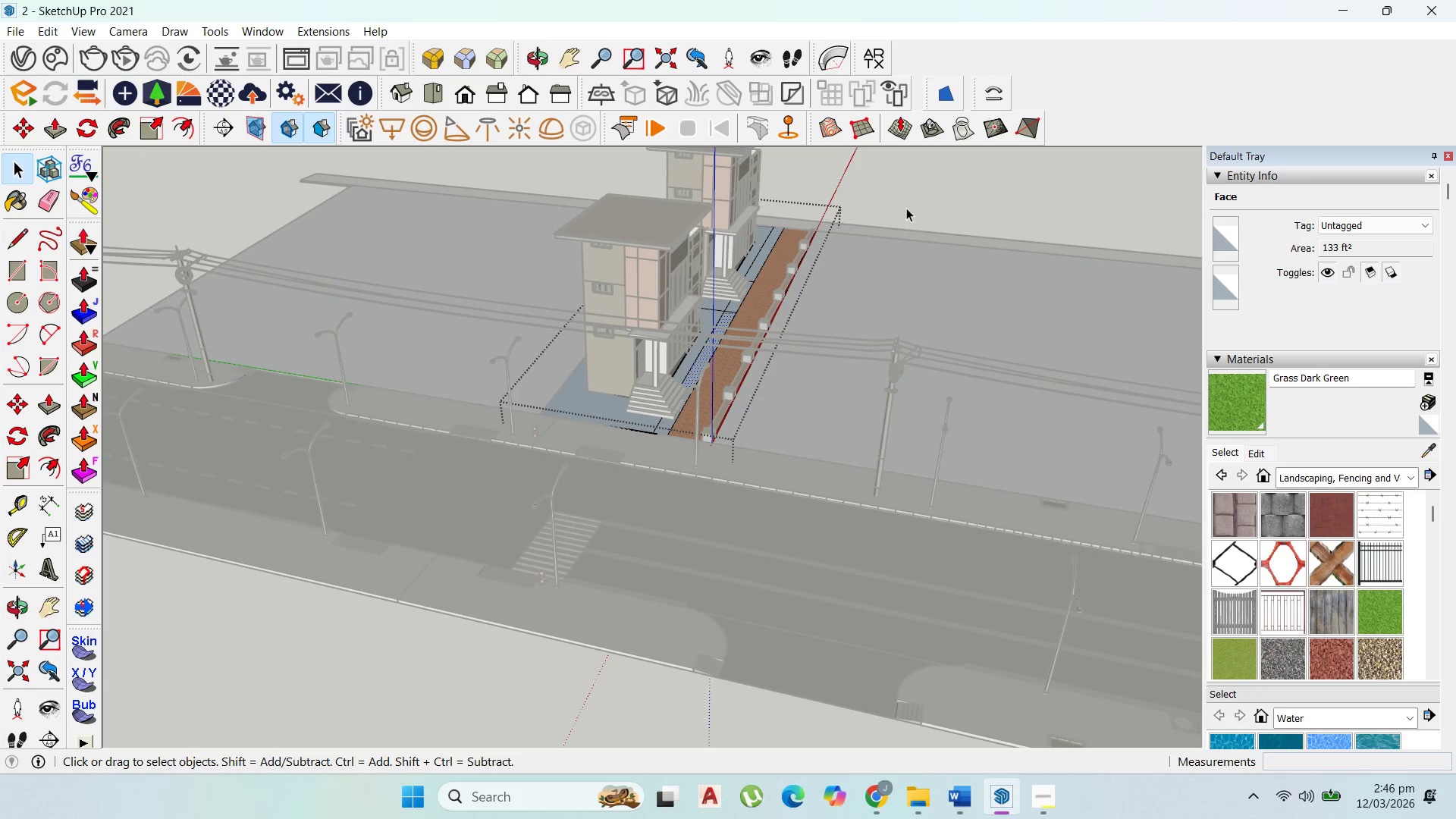 
left_click_drag(start_coordinate=[911, 203], to_coordinate=[910, 213])
 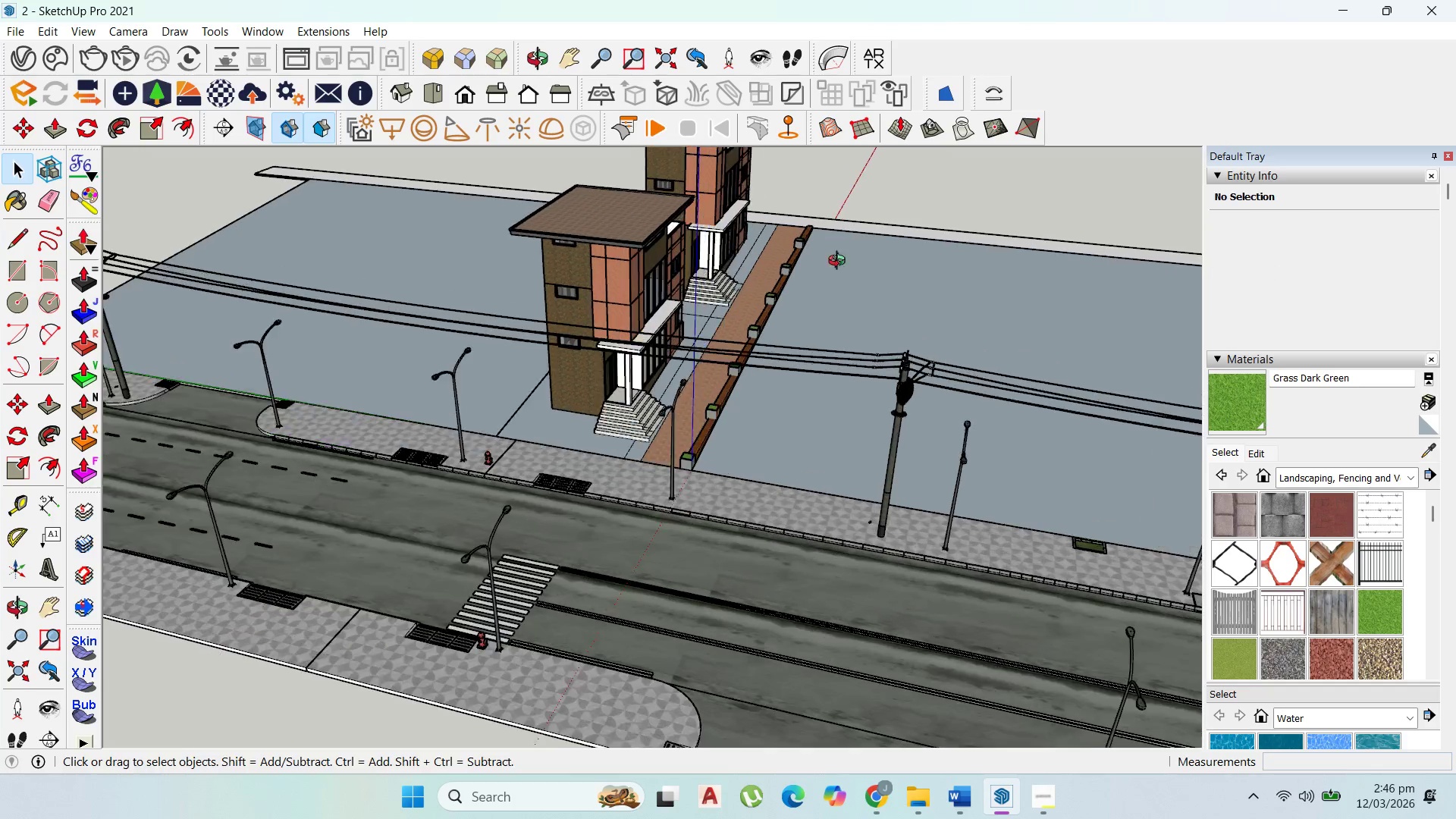 
scroll: coordinate [848, 262], scroll_direction: up, amount: 1.0
 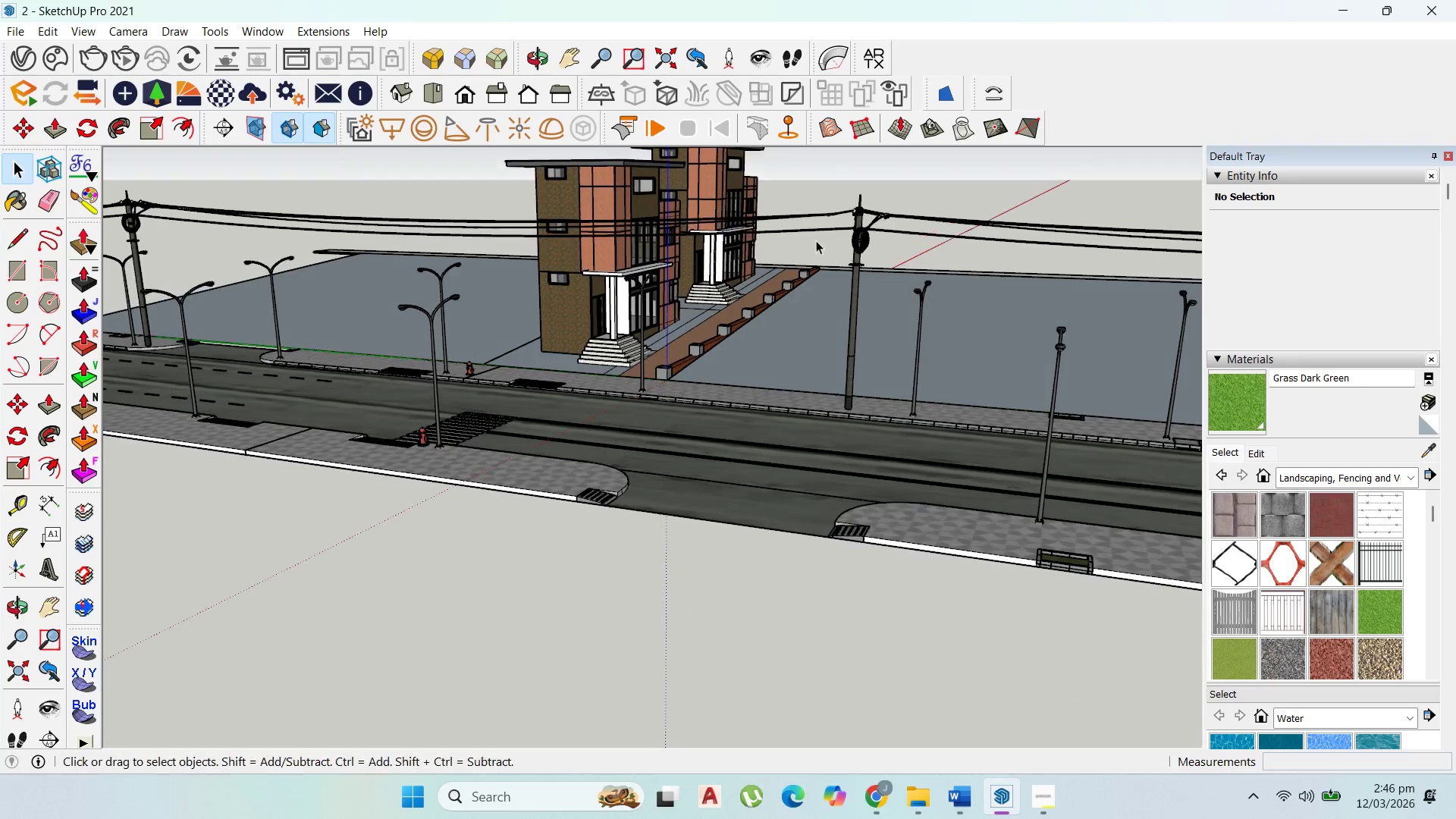 
scroll: coordinate [679, 217], scroll_direction: none, amount: 0.0
 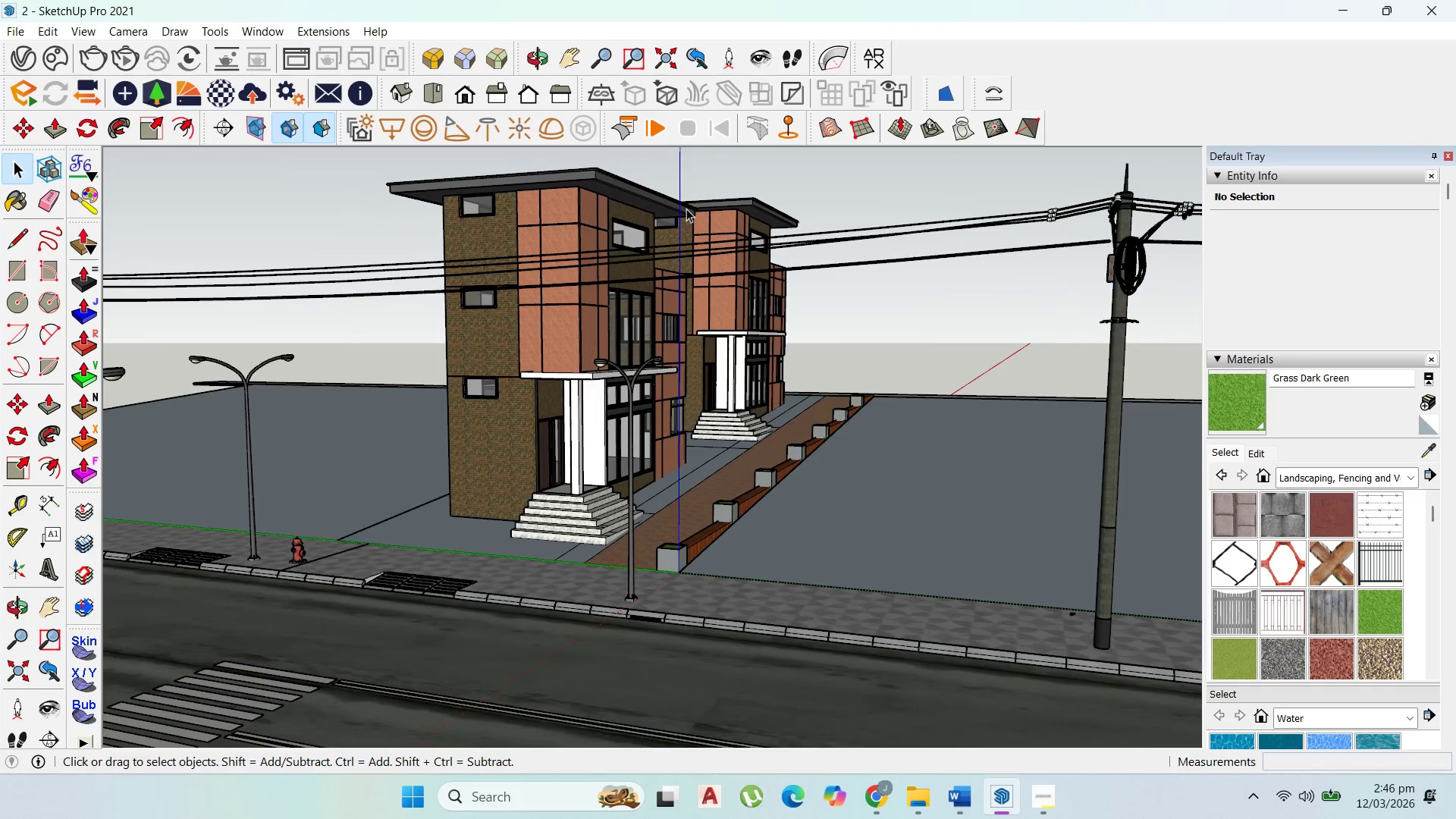 